 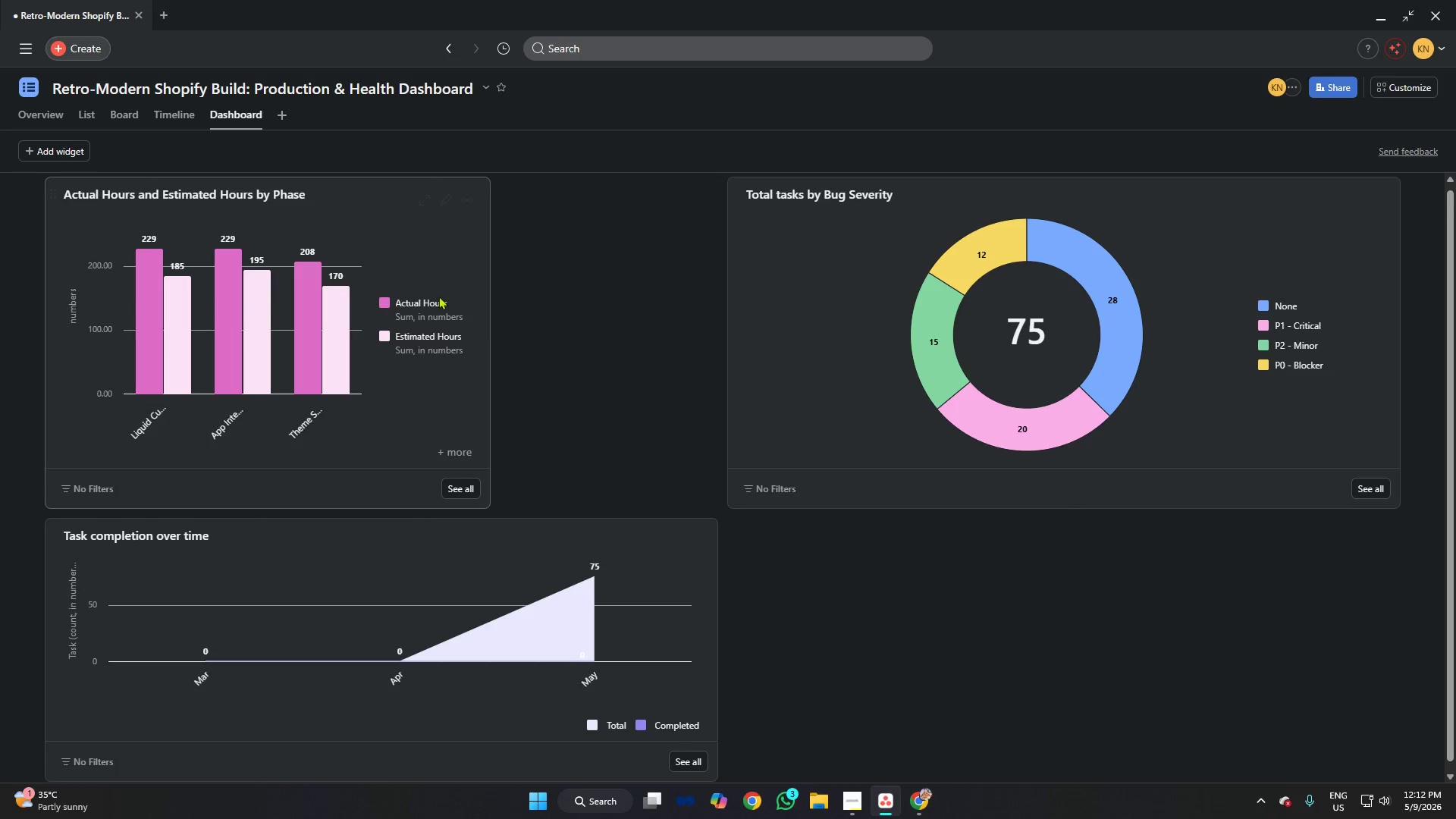 
left_click_drag(start_coordinate=[55, 201], to_coordinate=[918, 548])
 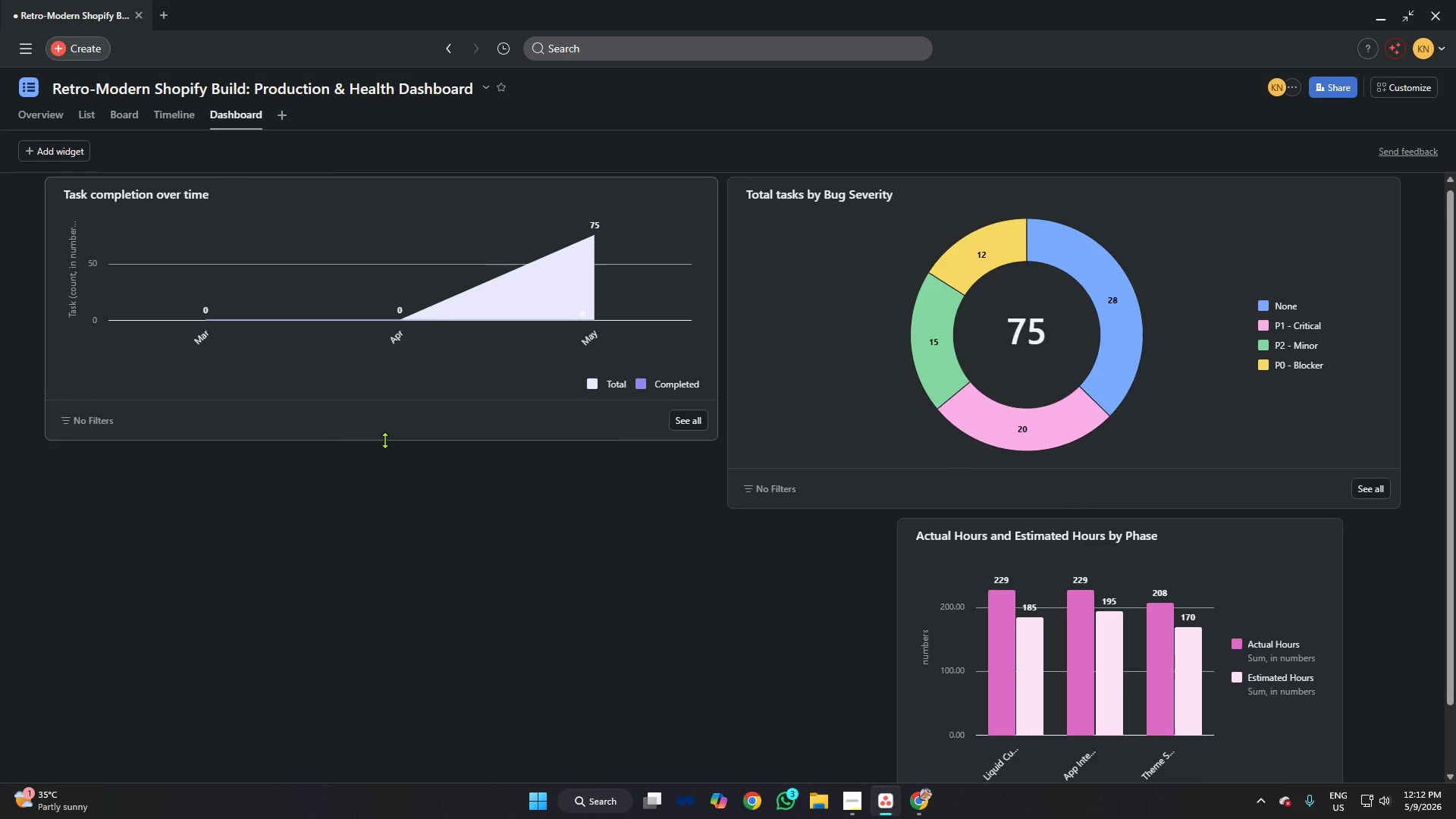 
left_click_drag(start_coordinate=[385, 440], to_coordinate=[368, 723])
 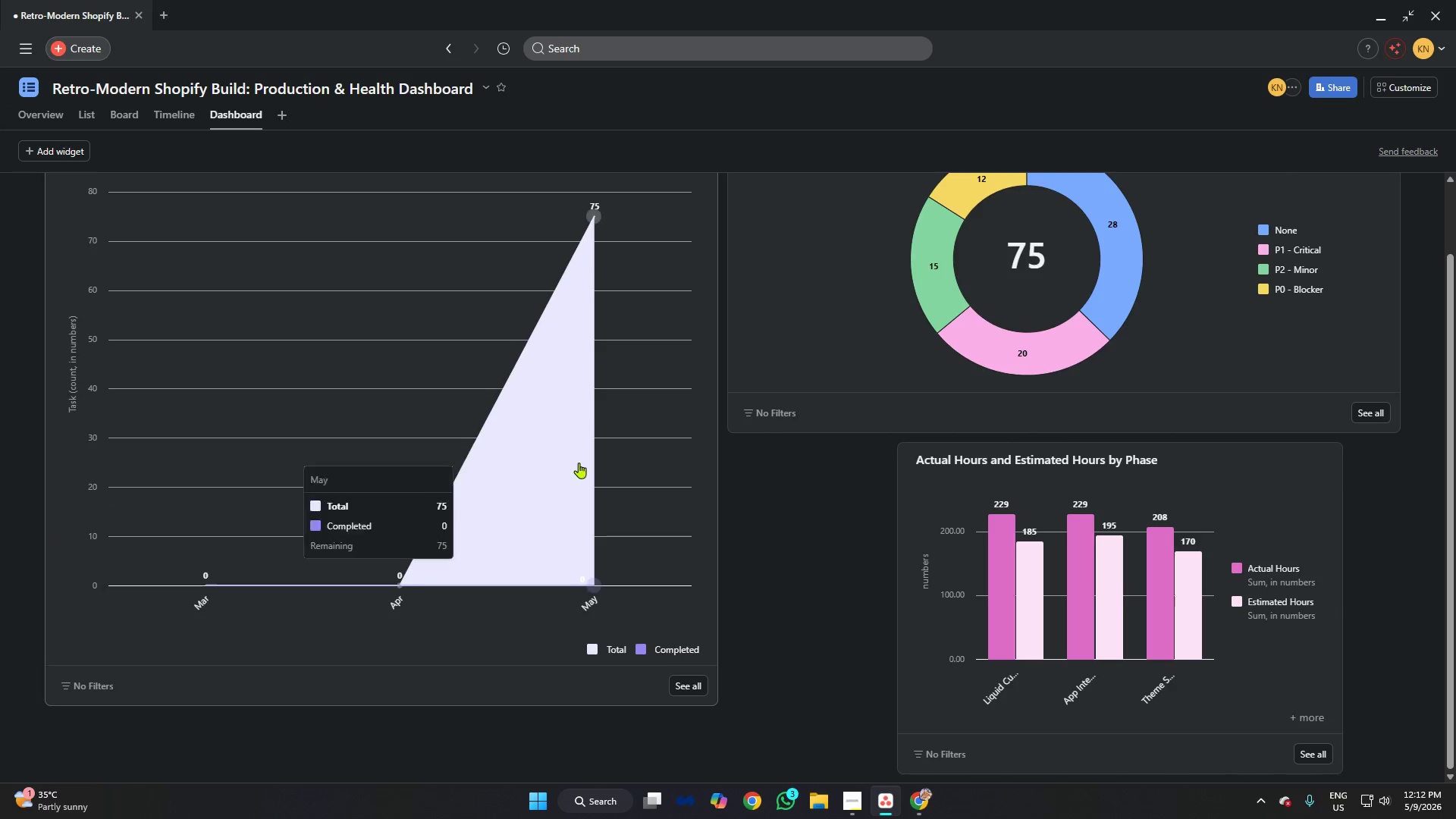 
scroll: coordinate [584, 359], scroll_direction: up, amount: 6.0
 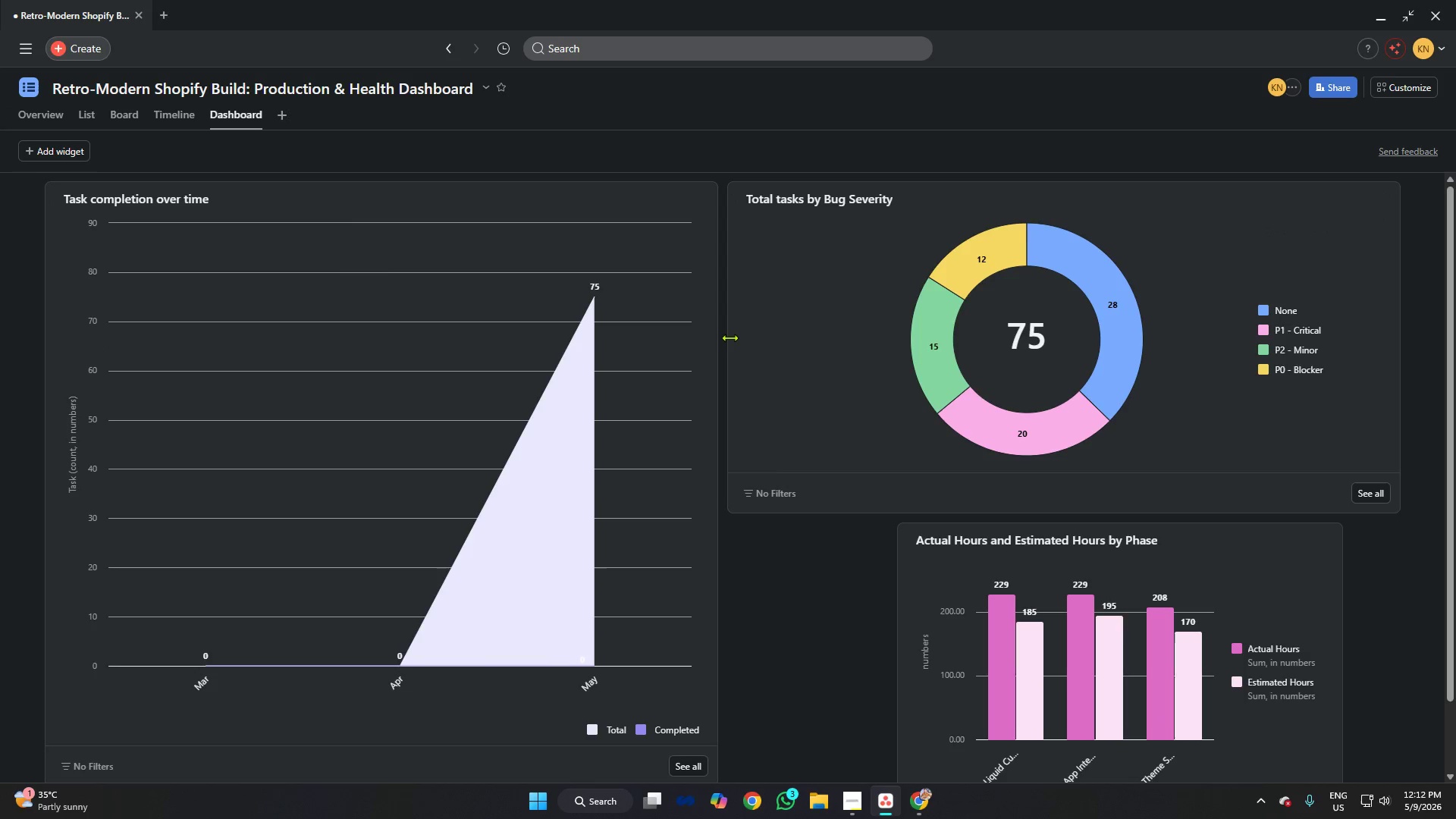 
left_click_drag(start_coordinate=[732, 328], to_coordinate=[984, 299])
 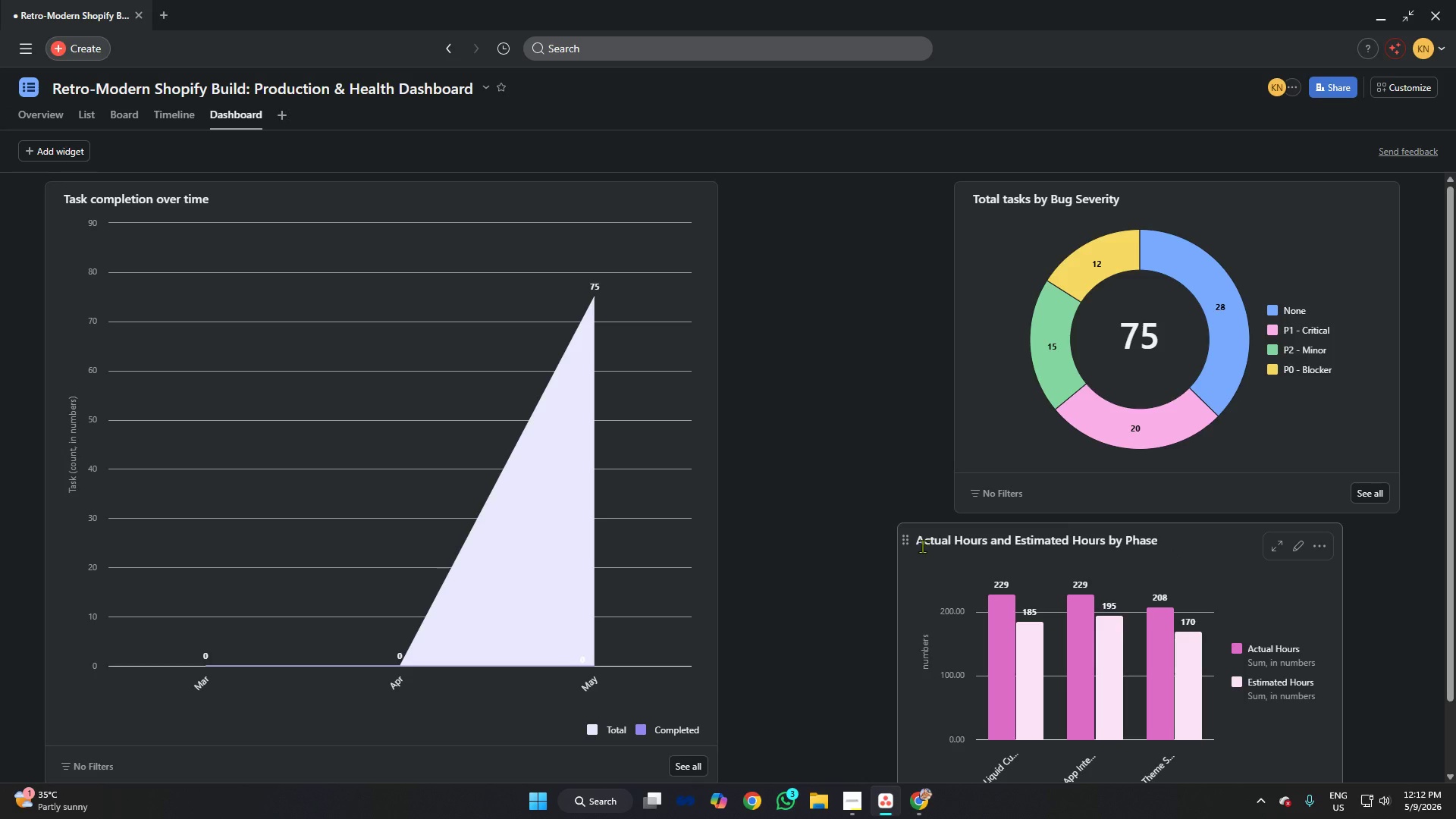 
left_click_drag(start_coordinate=[910, 543], to_coordinate=[969, 540])
 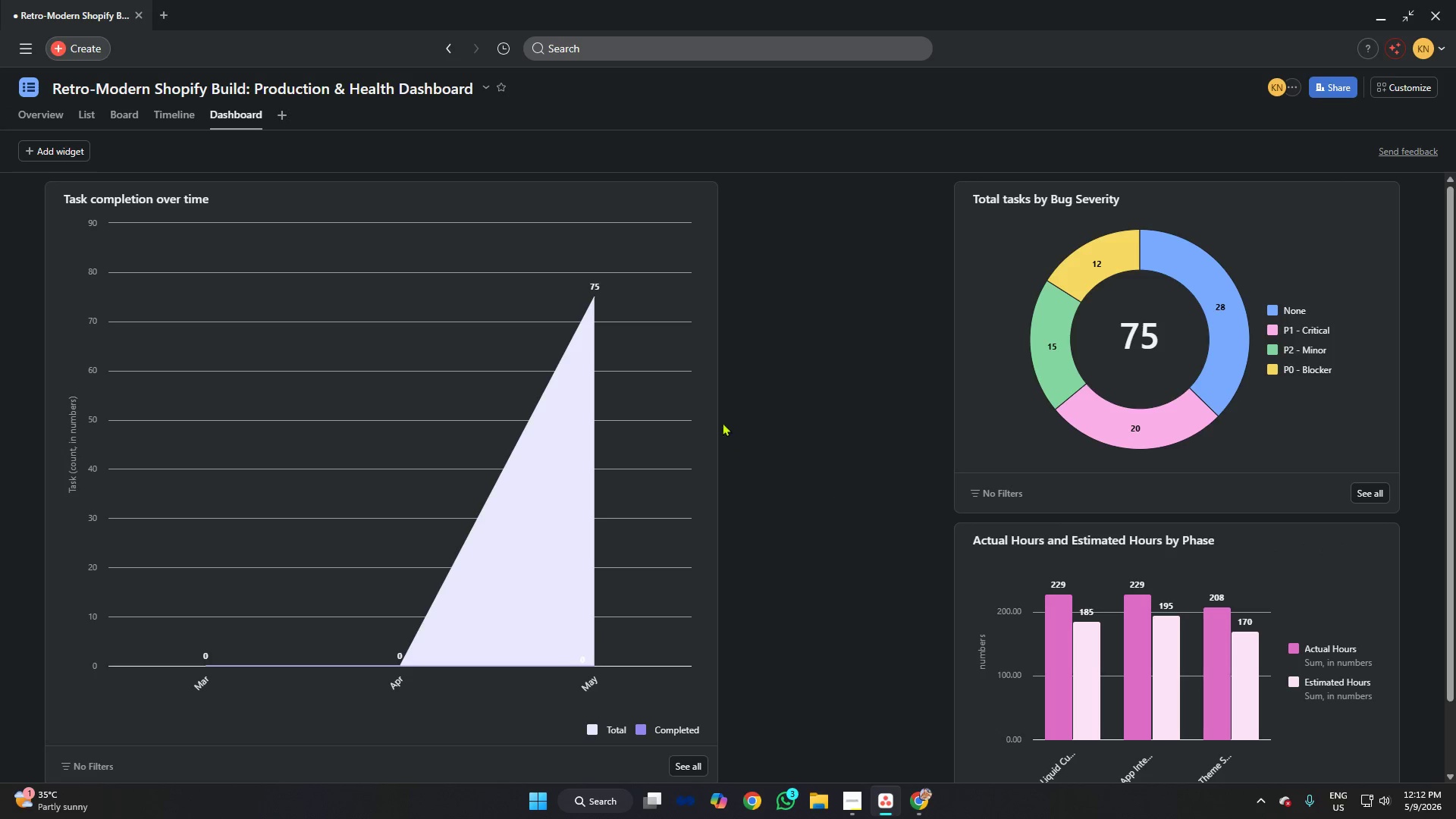 
left_click_drag(start_coordinate=[715, 416], to_coordinate=[482, 416])
 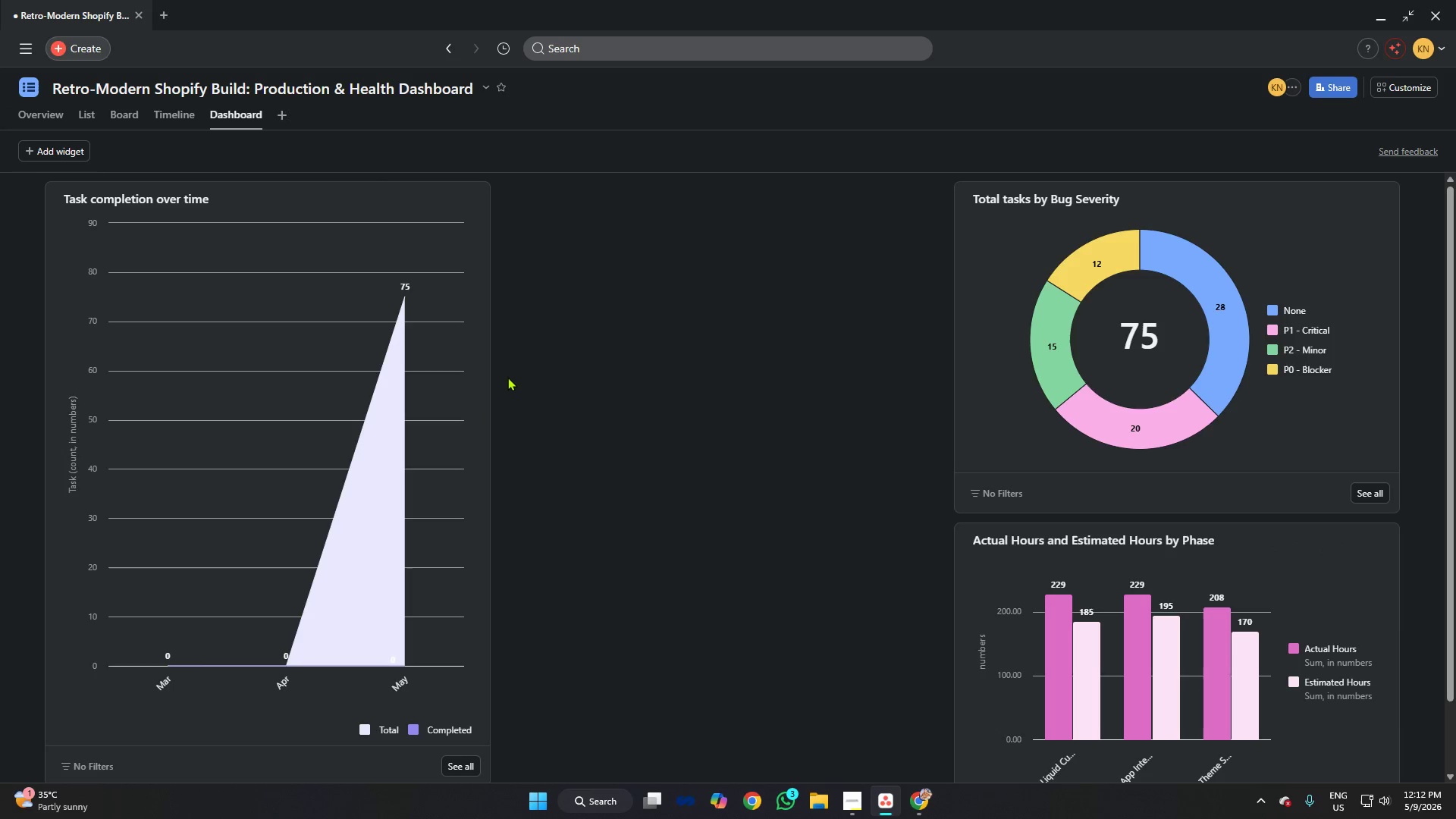 
left_click_drag(start_coordinate=[489, 376], to_coordinate=[525, 377])
 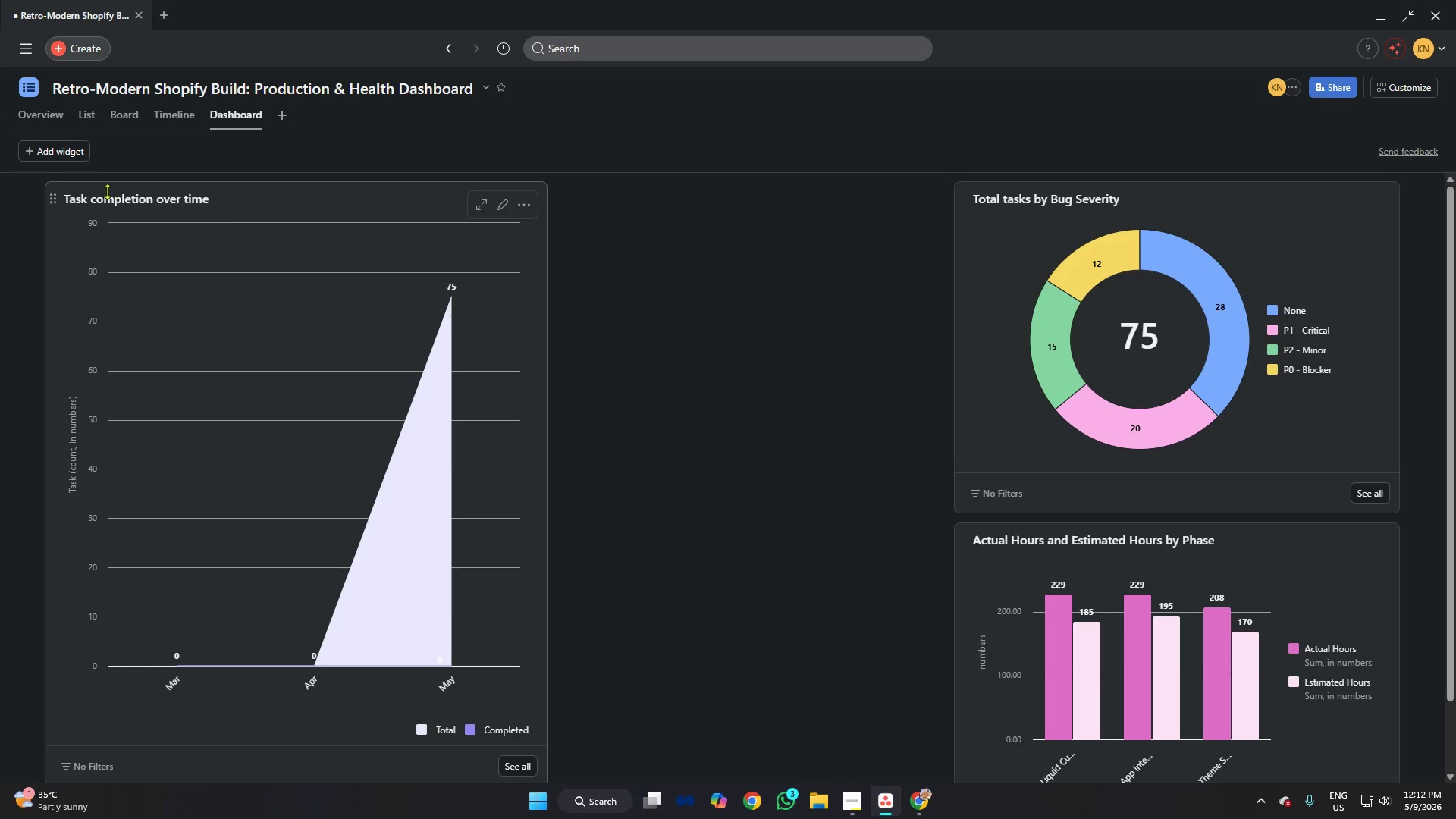 
left_click([78, 156])
 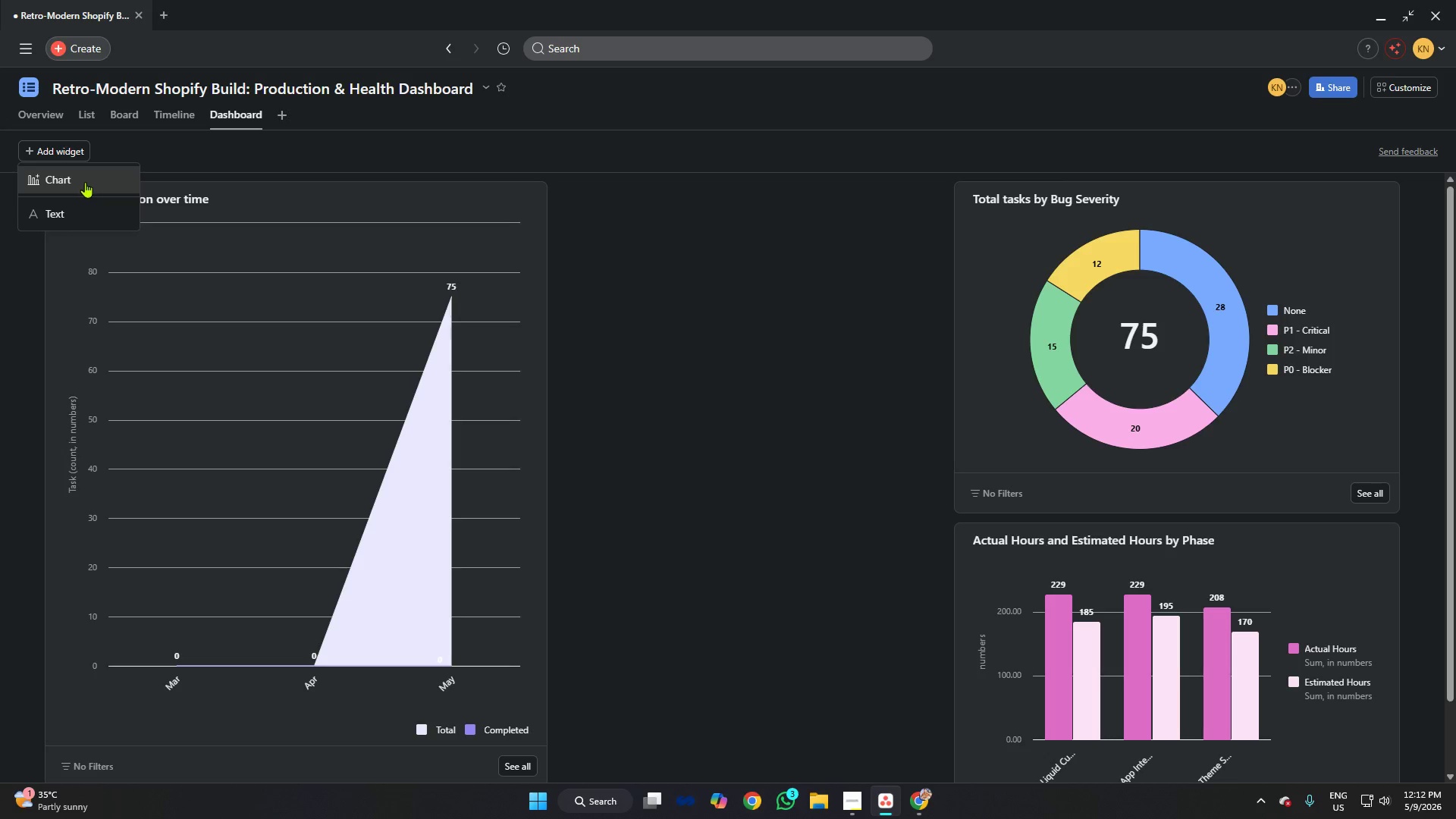 
left_click([85, 182])
 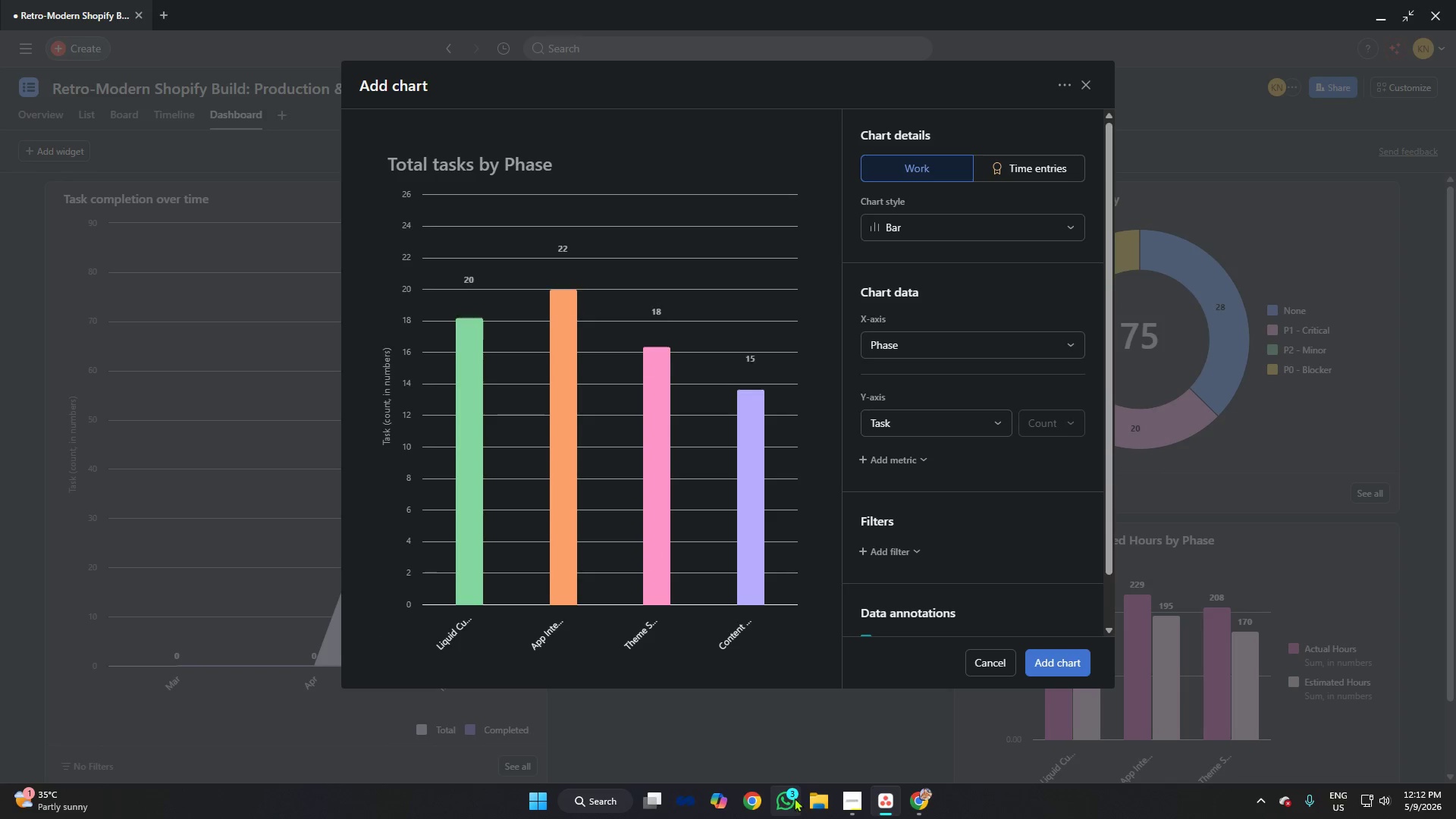 
left_click([844, 800])